 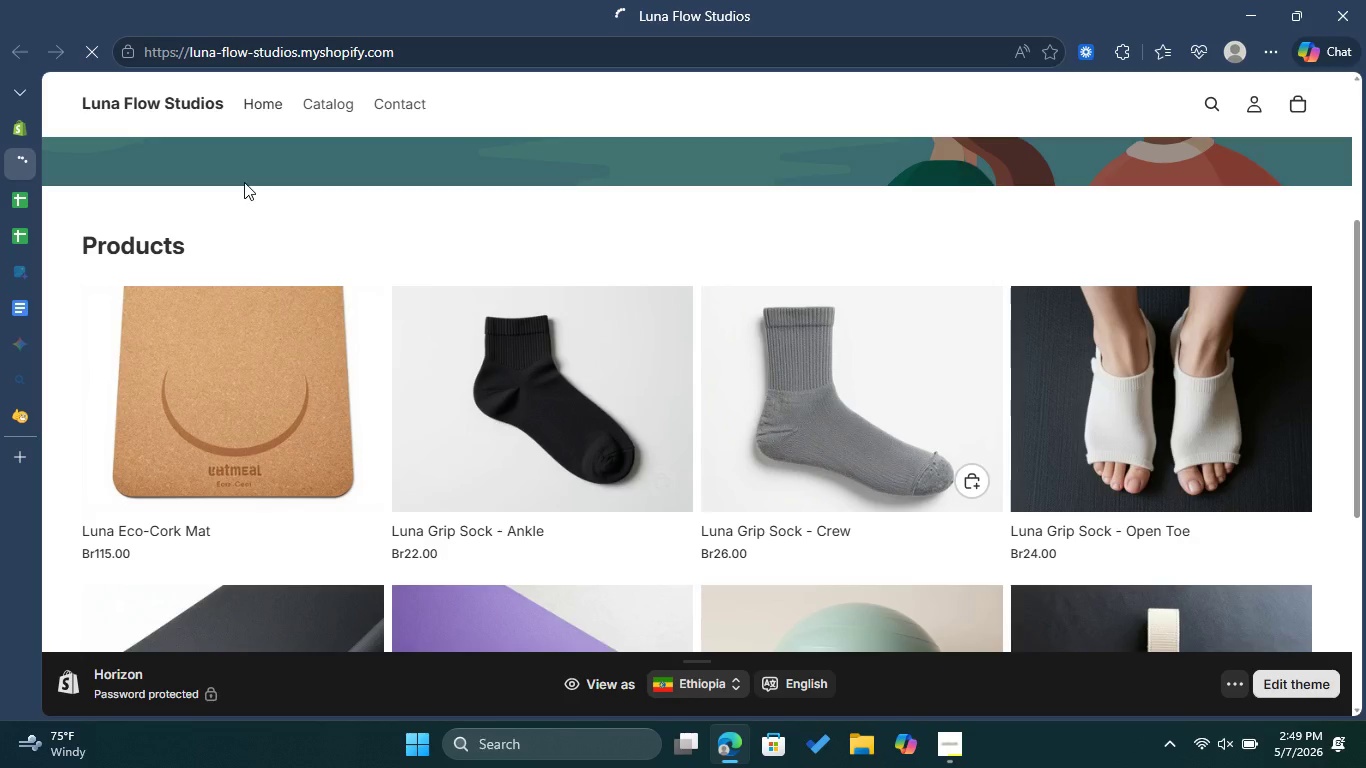 
left_click([20, 213])
 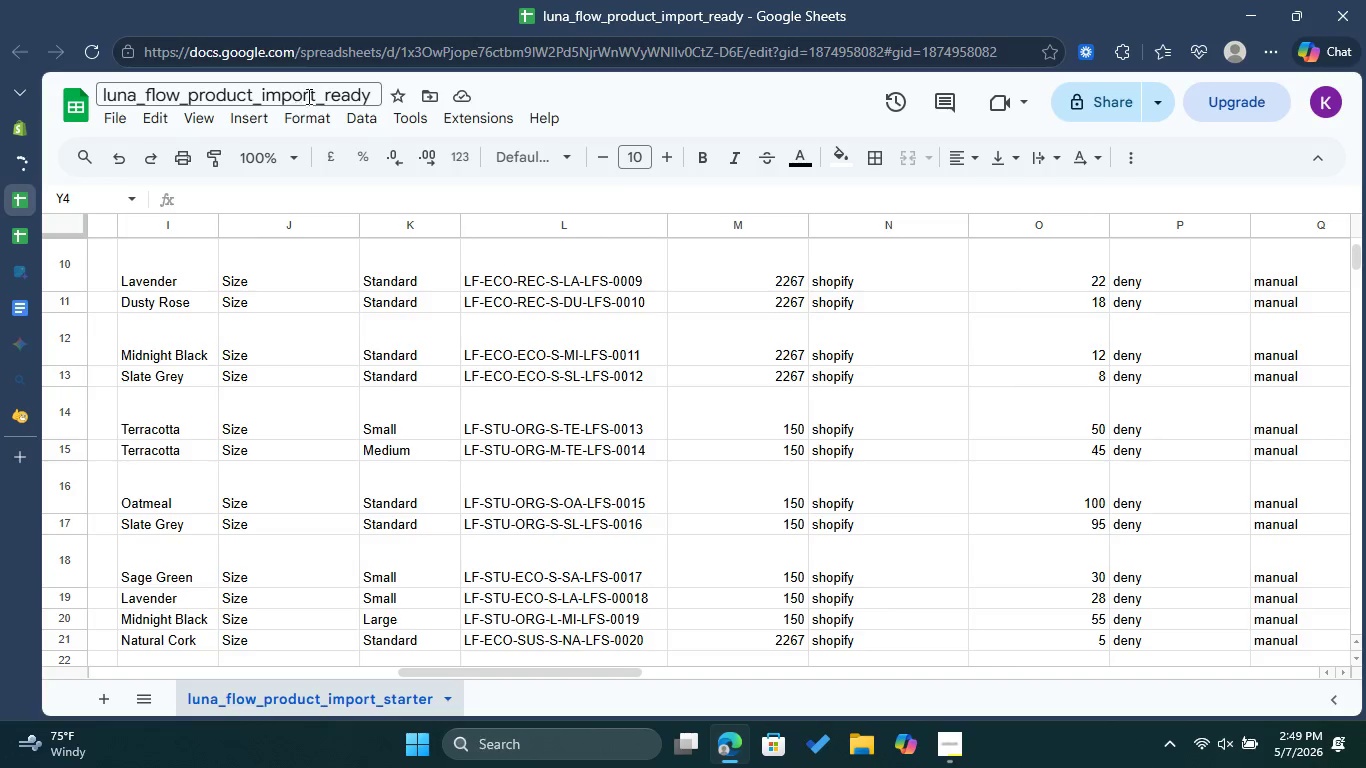 
left_click([316, 96])
 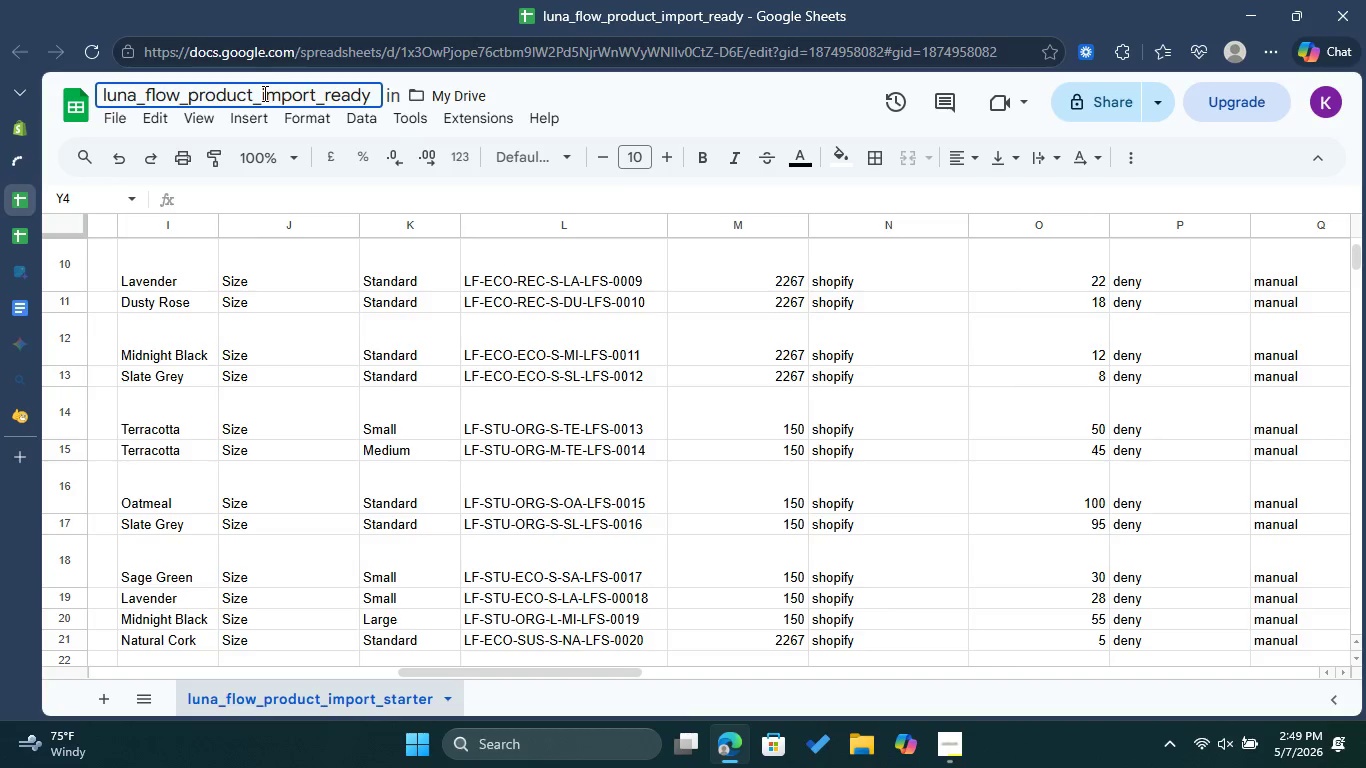 
left_click_drag(start_coordinate=[260, 92], to_coordinate=[378, 97])
 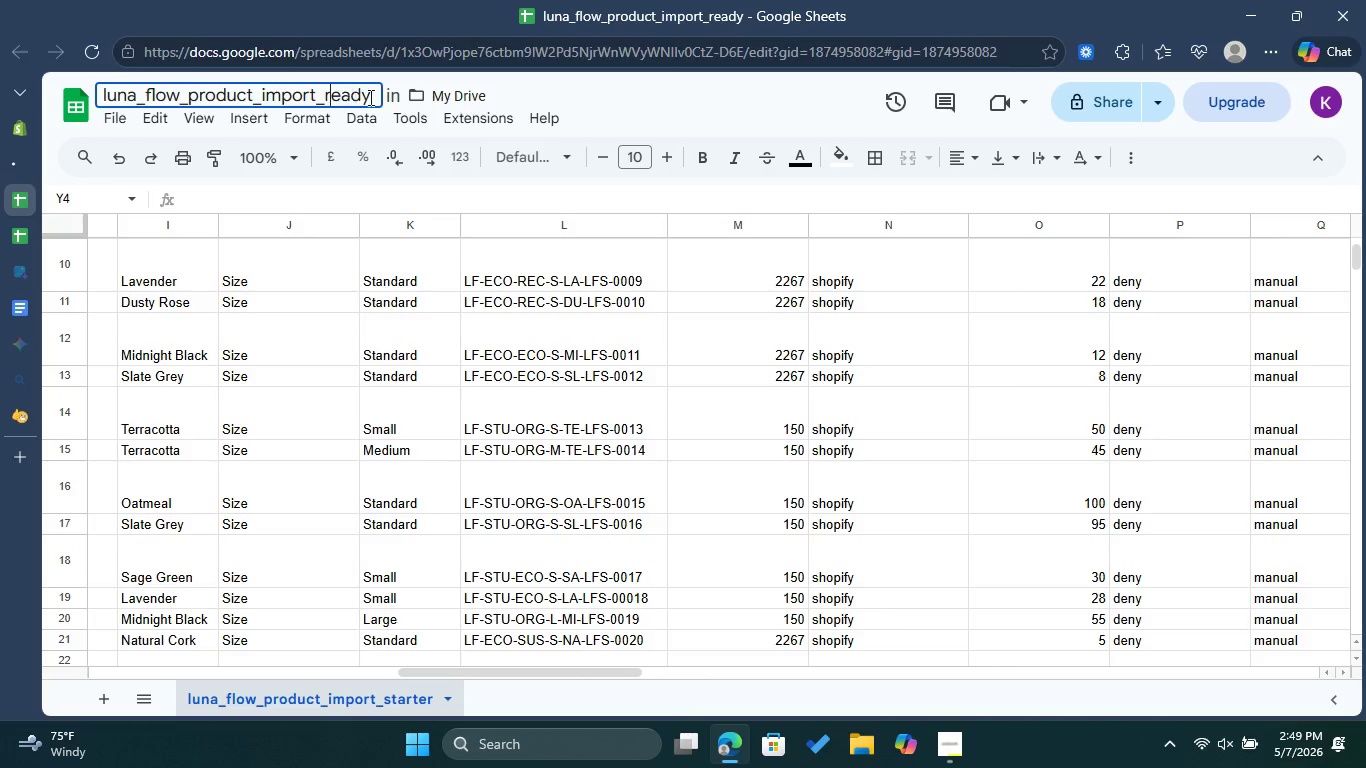 
double_click([376, 97])
 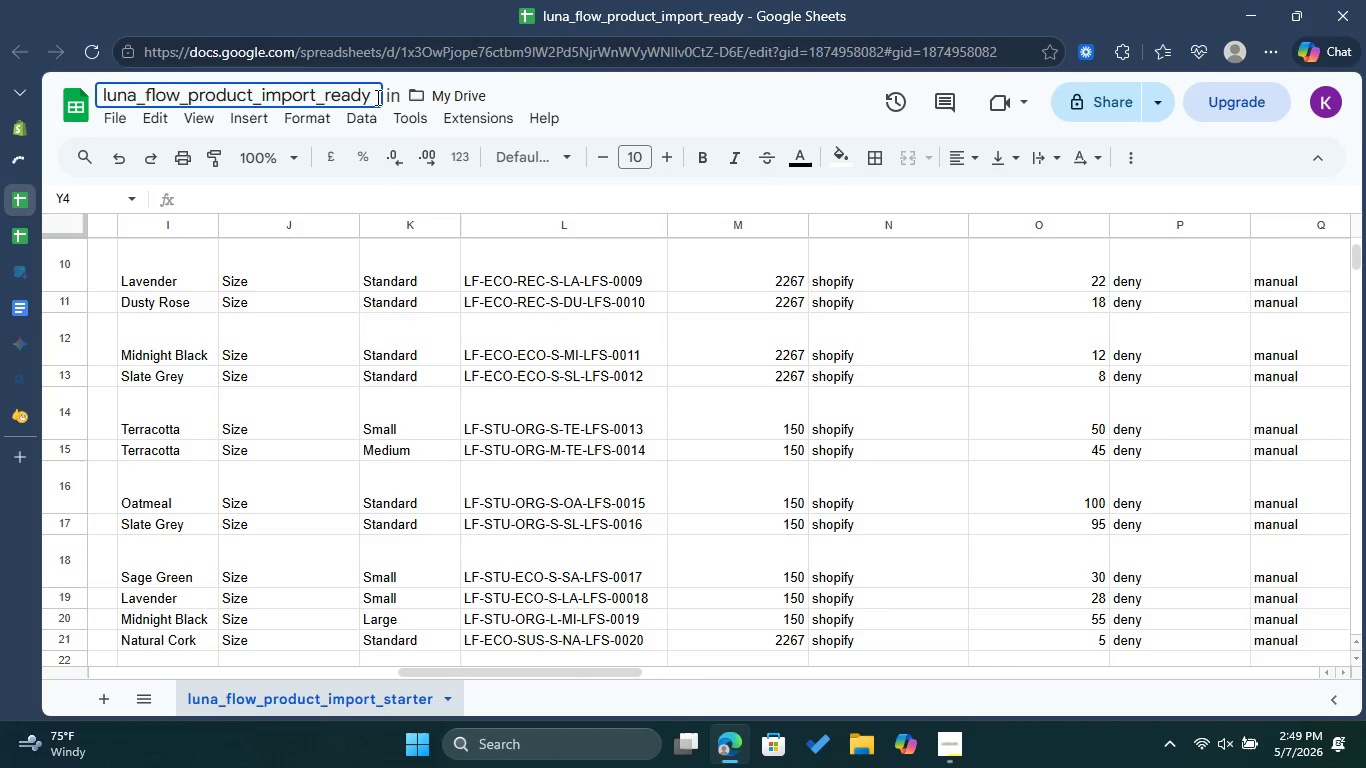 
type(_final)
 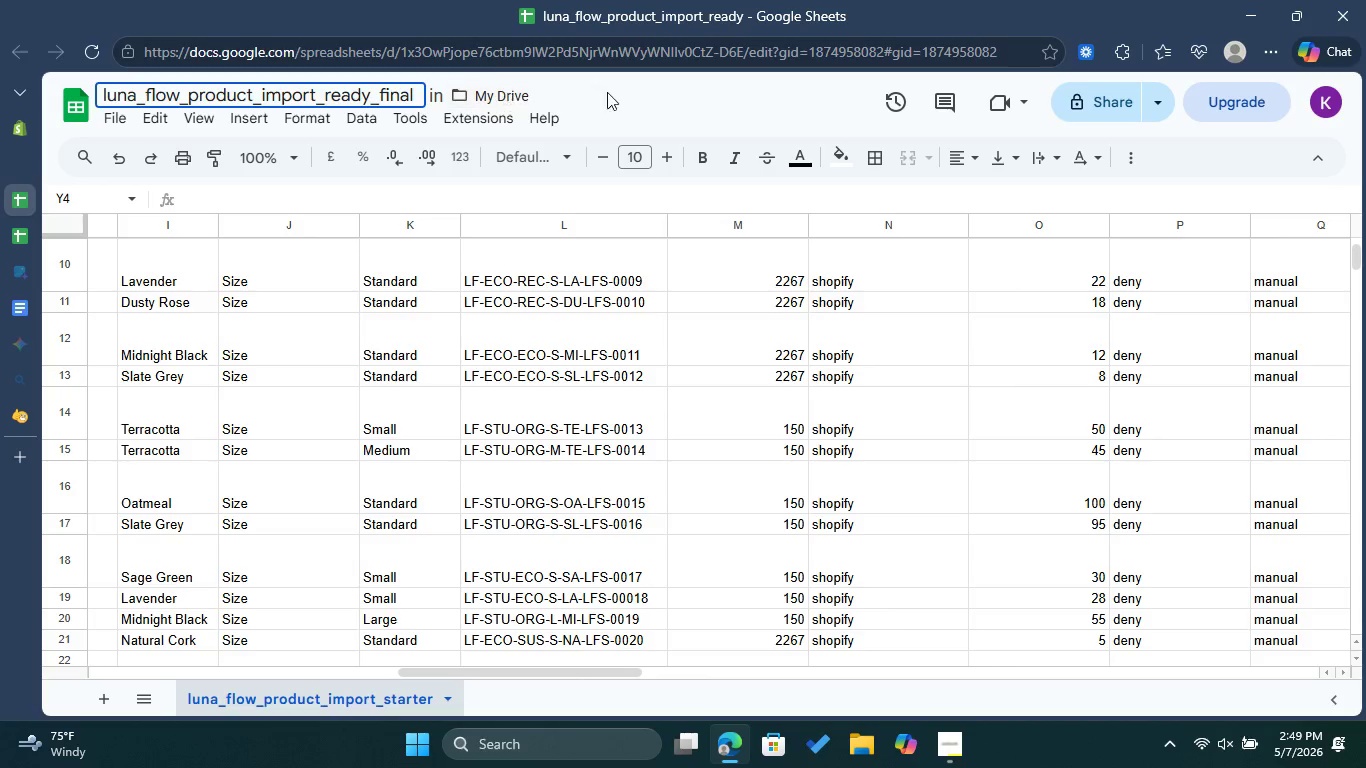 
left_click([630, 88])
 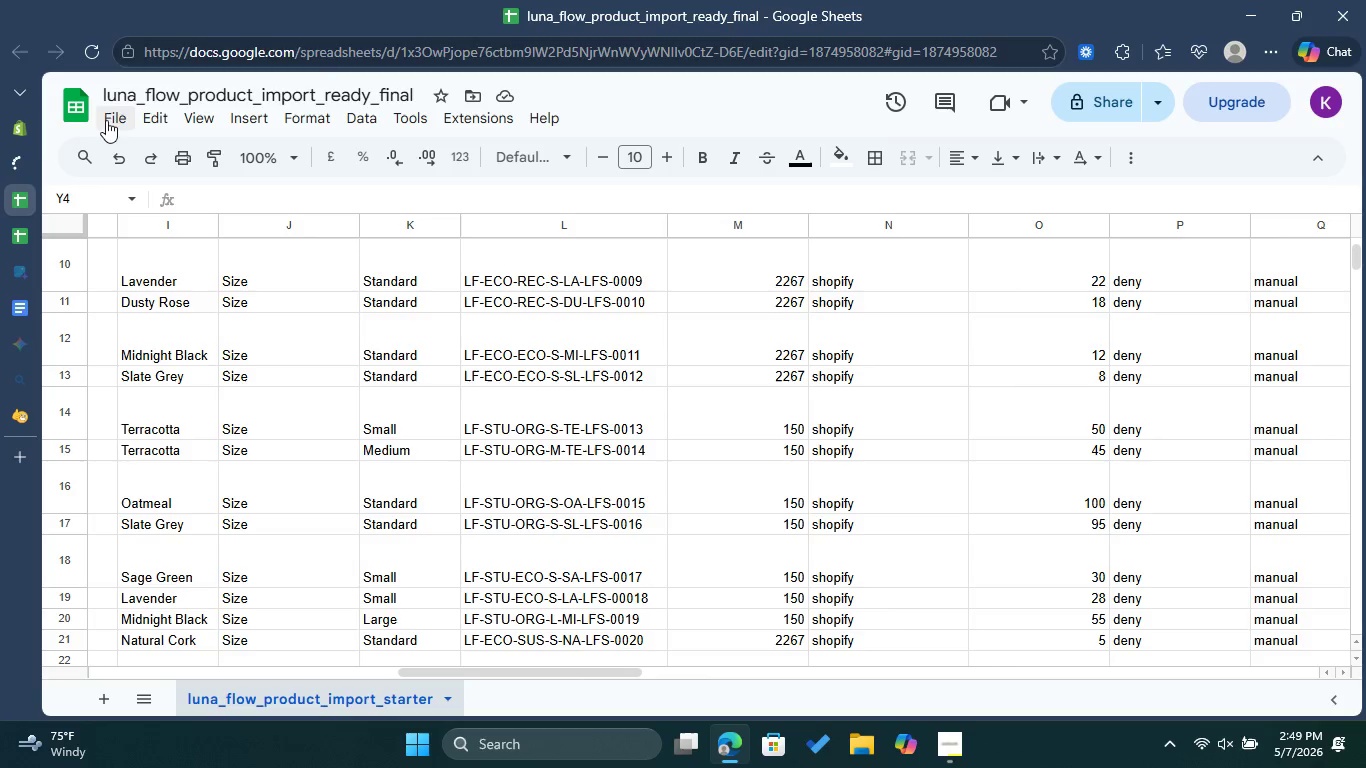 
left_click([114, 118])
 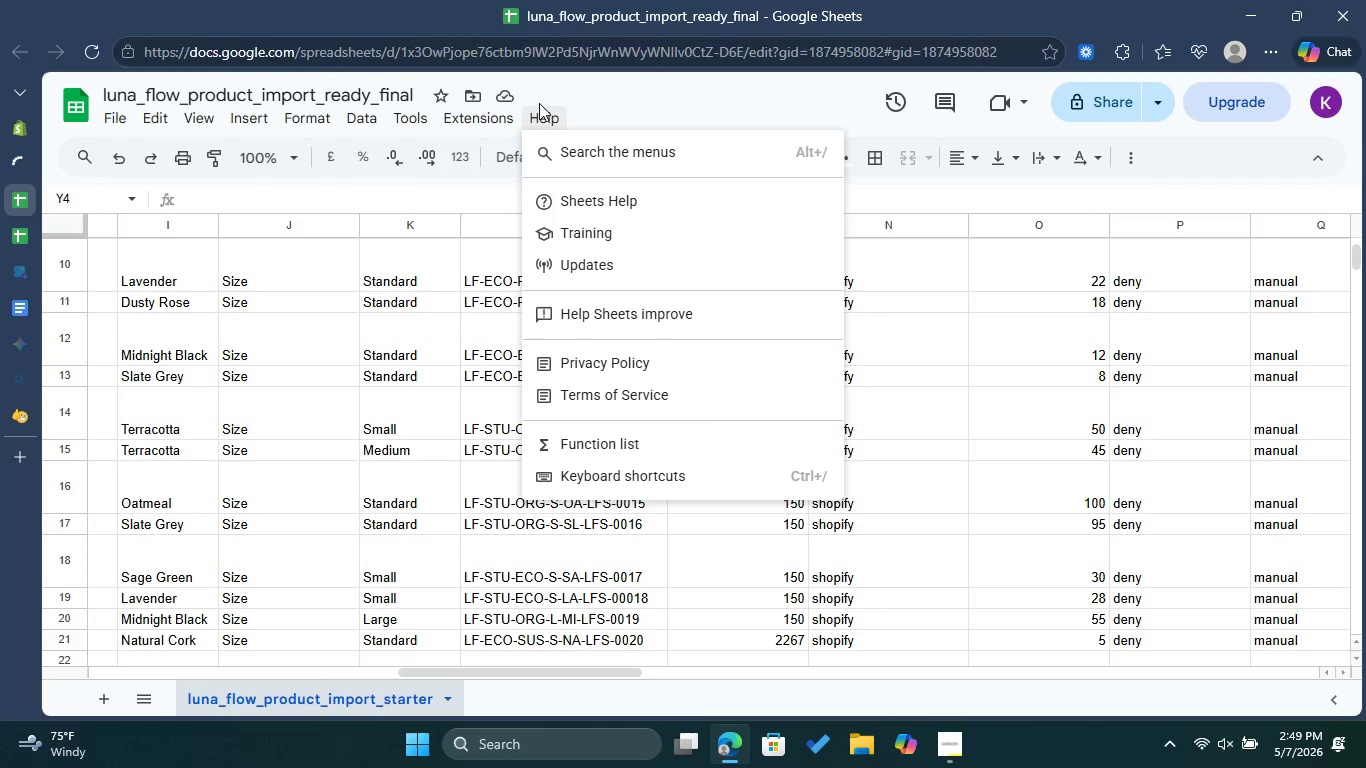 
left_click([586, 92])
 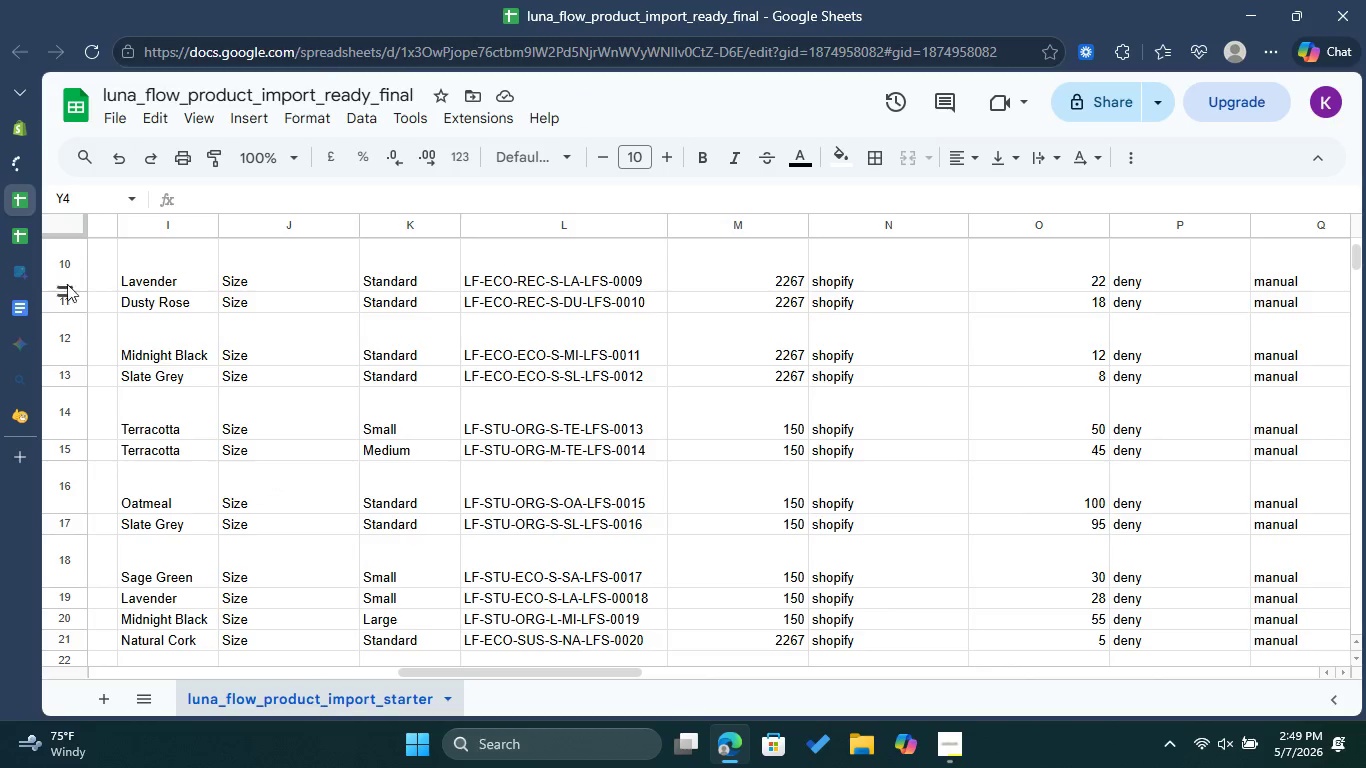 
left_click([22, 236])
 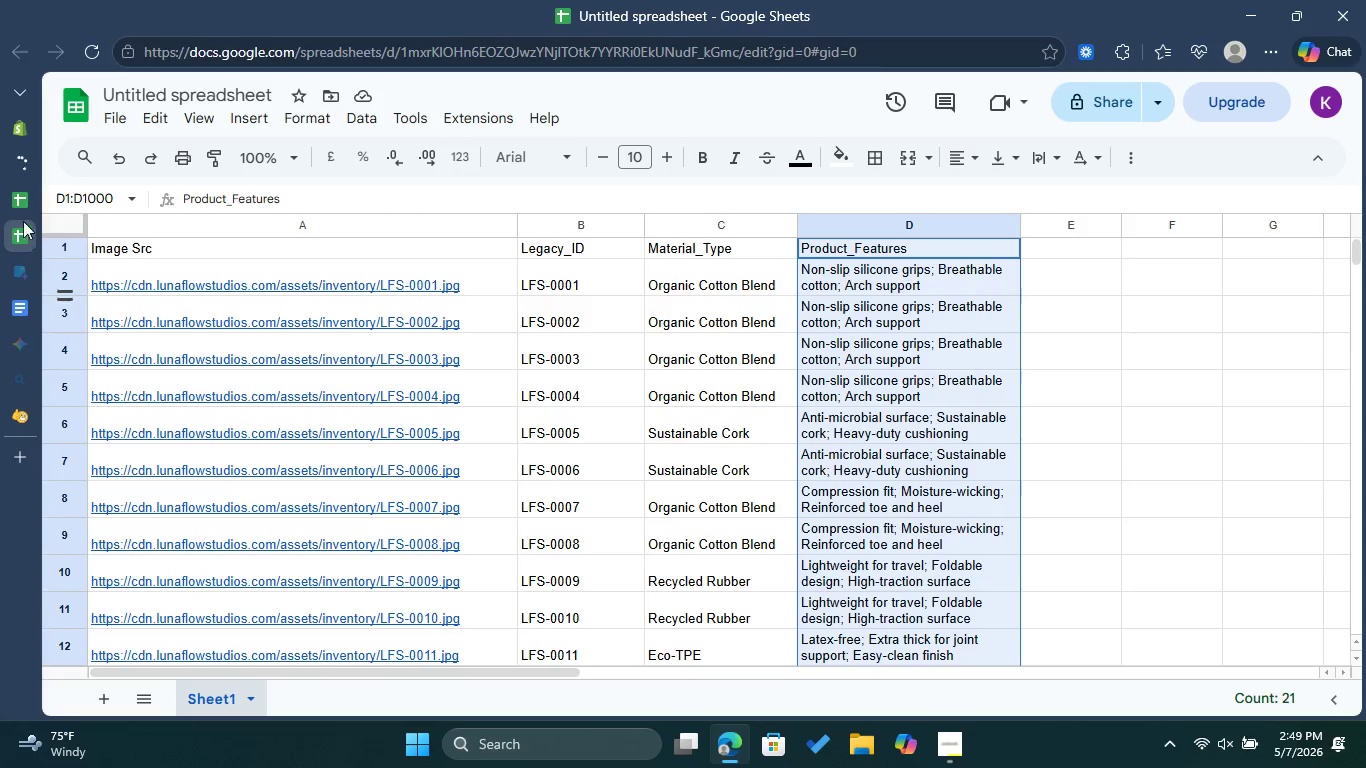 
left_click([15, 135])
 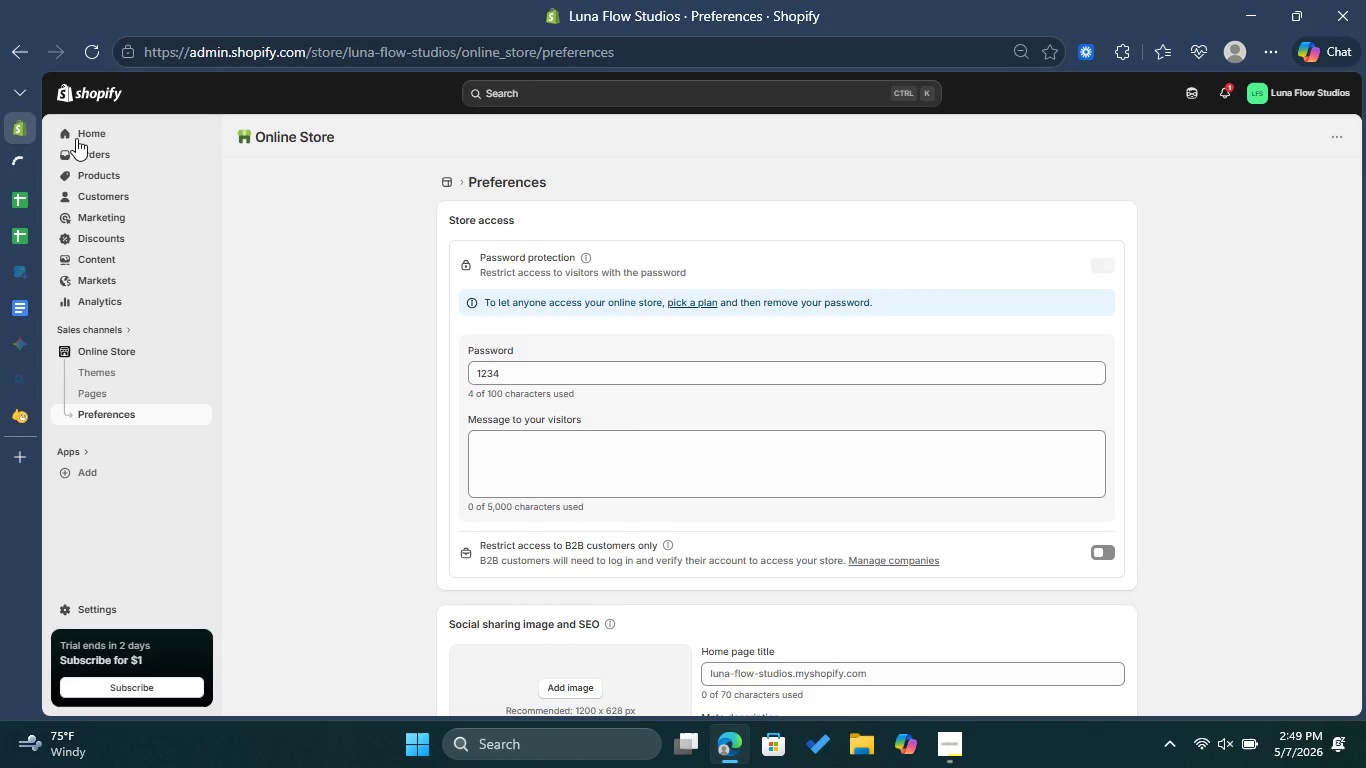 
left_click([112, 173])
 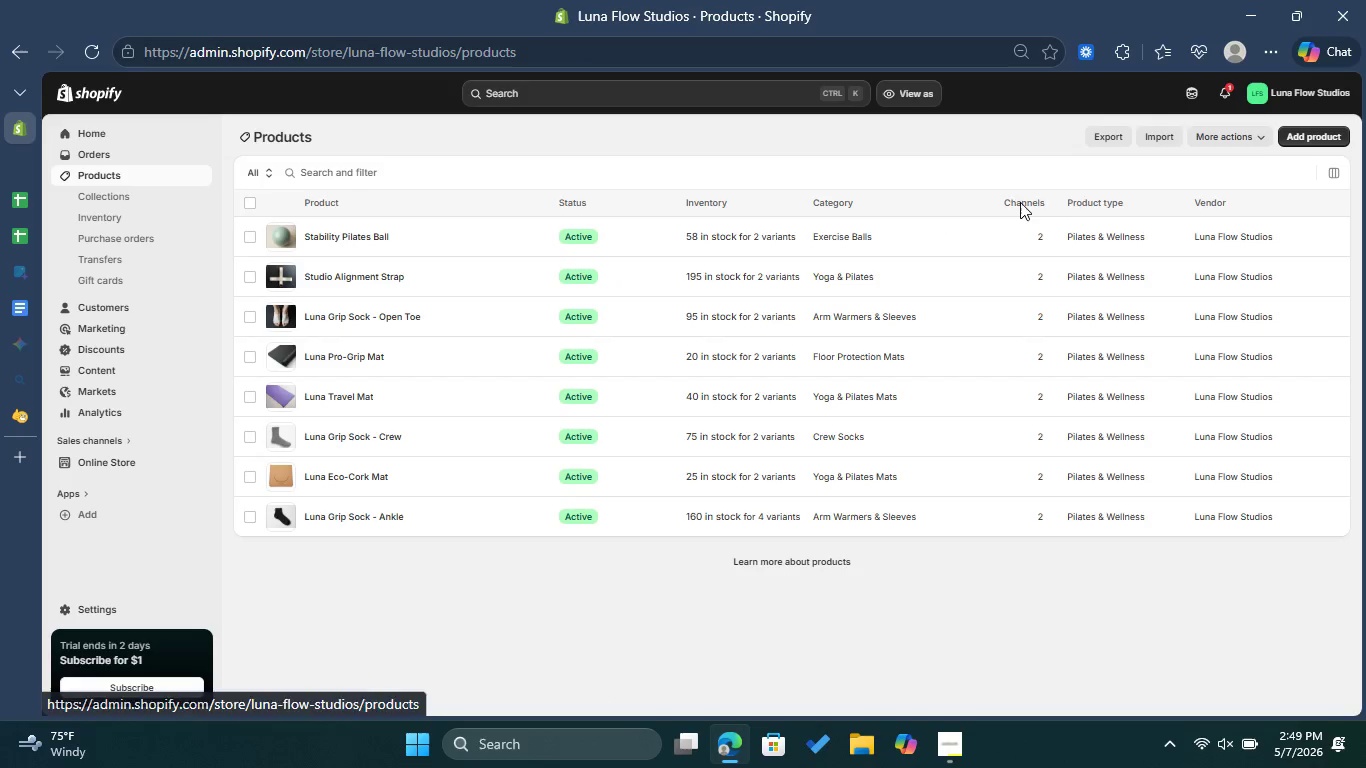 
left_click([1095, 131])
 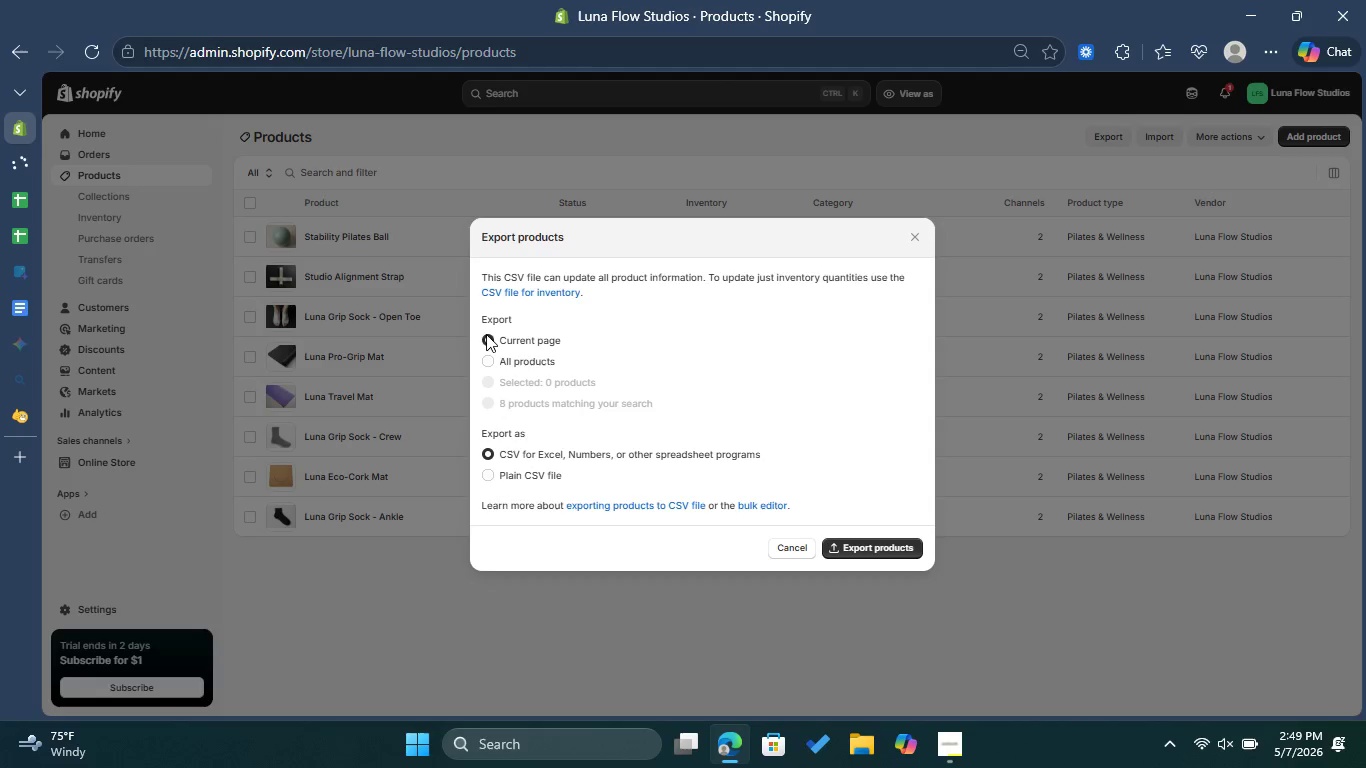 
left_click([508, 359])
 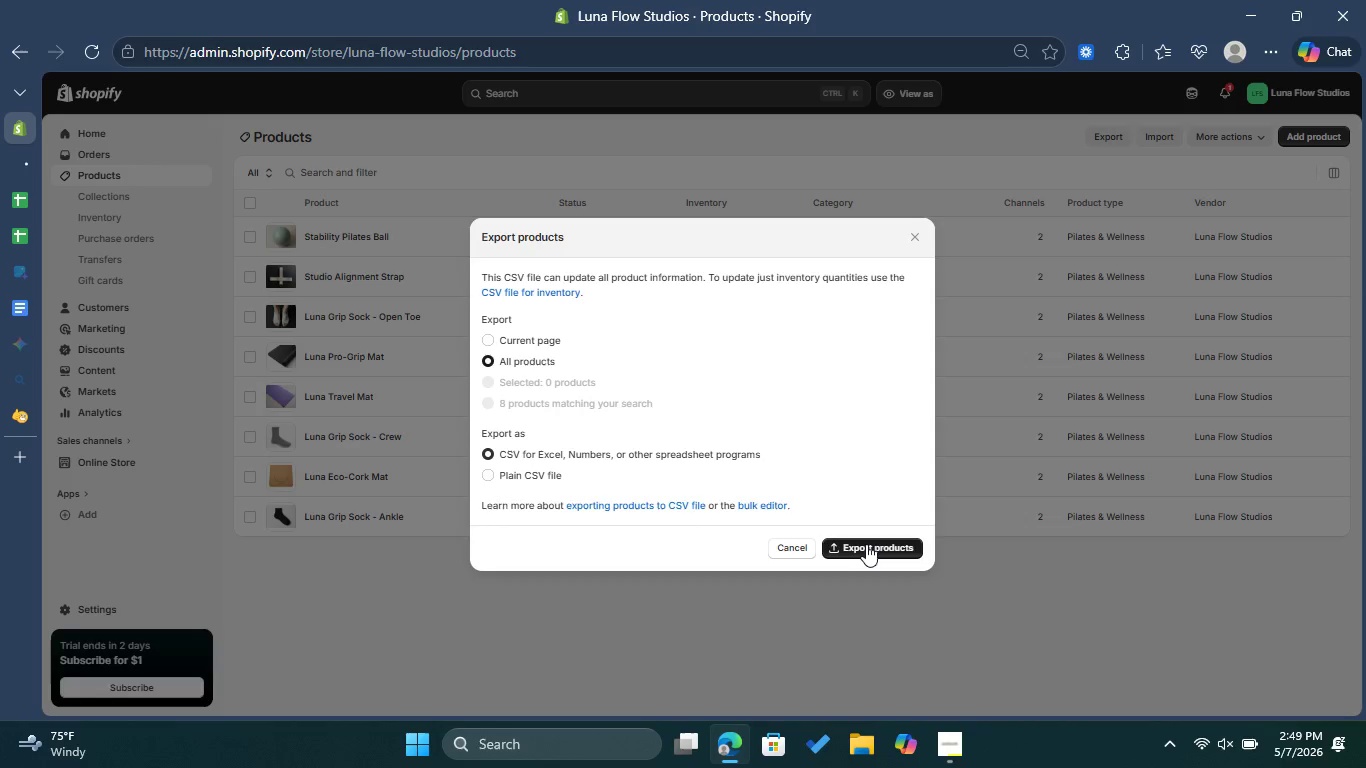 
left_click([866, 544])
 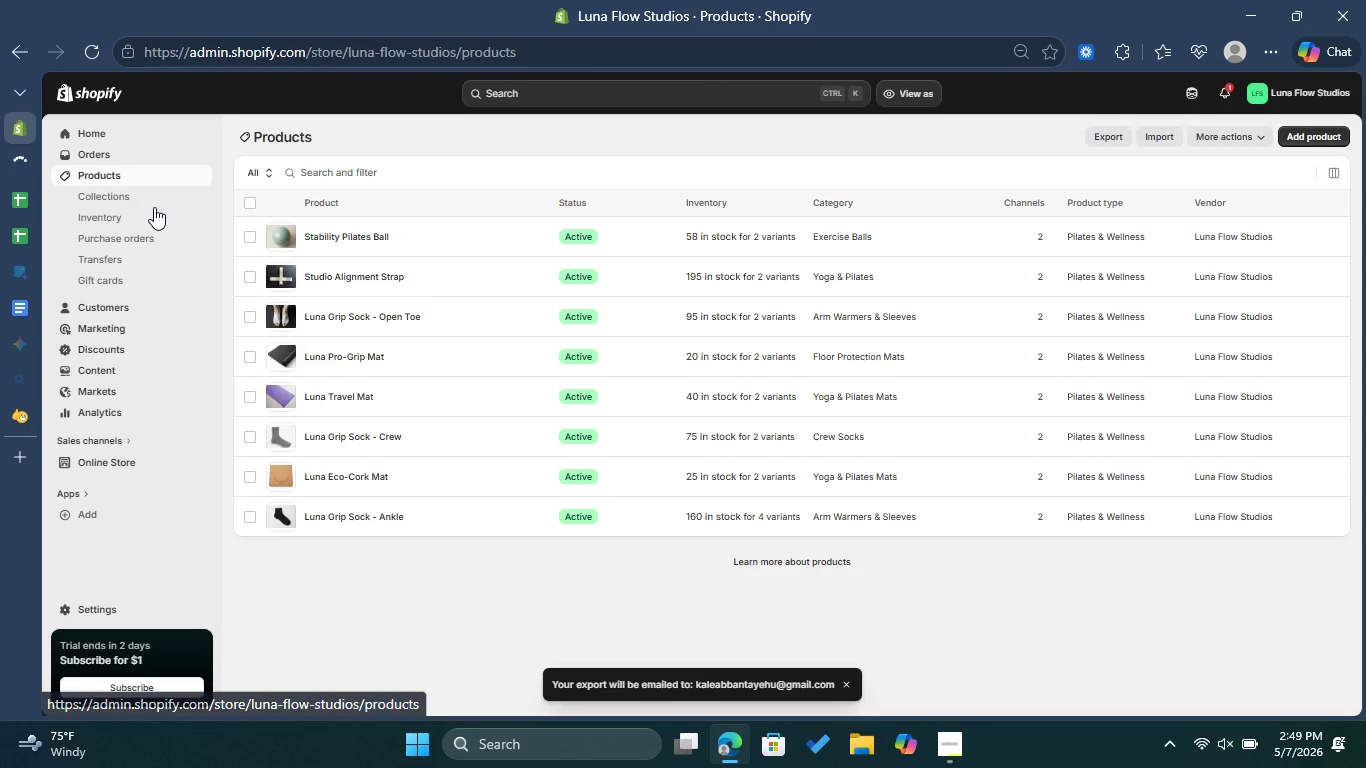 
left_click([955, 733])